 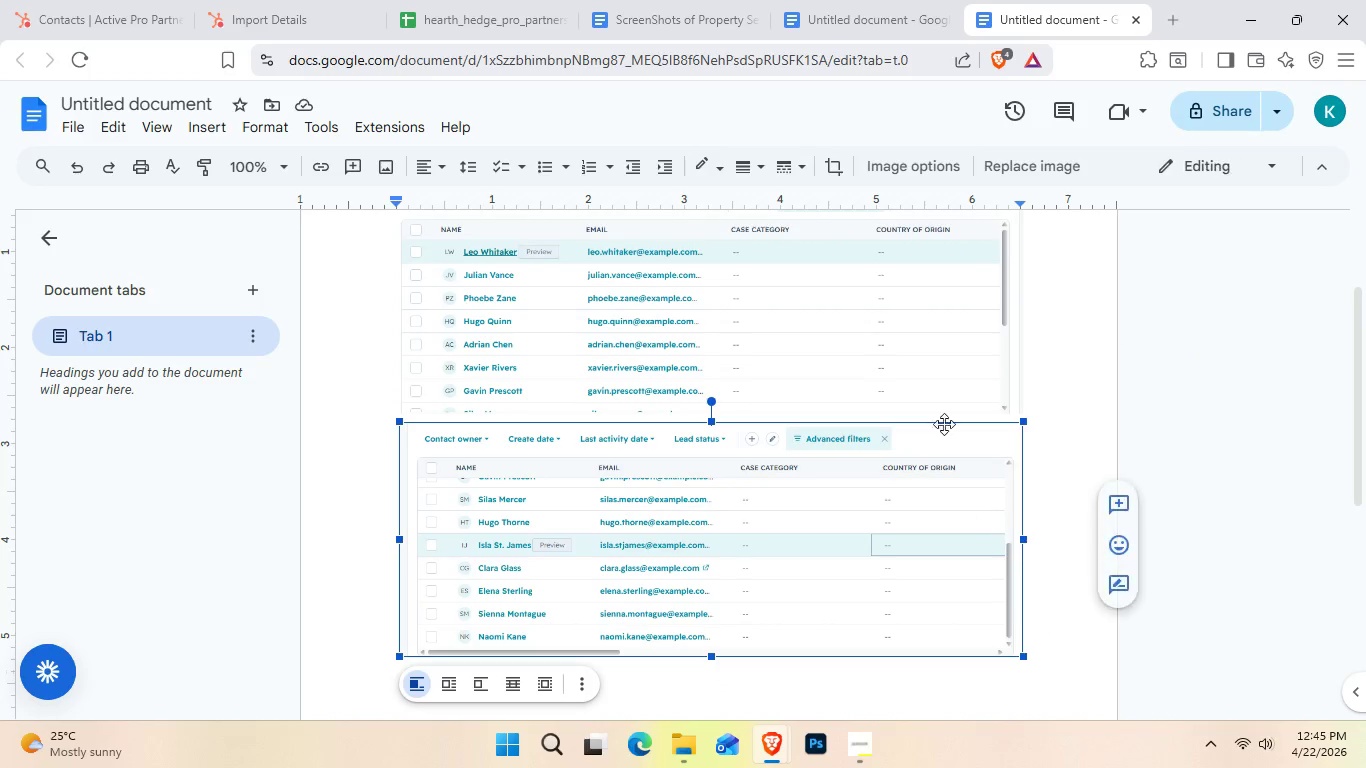 
hold_key(key=ControlLeft, duration=0.48)
double_click([917, 336])
 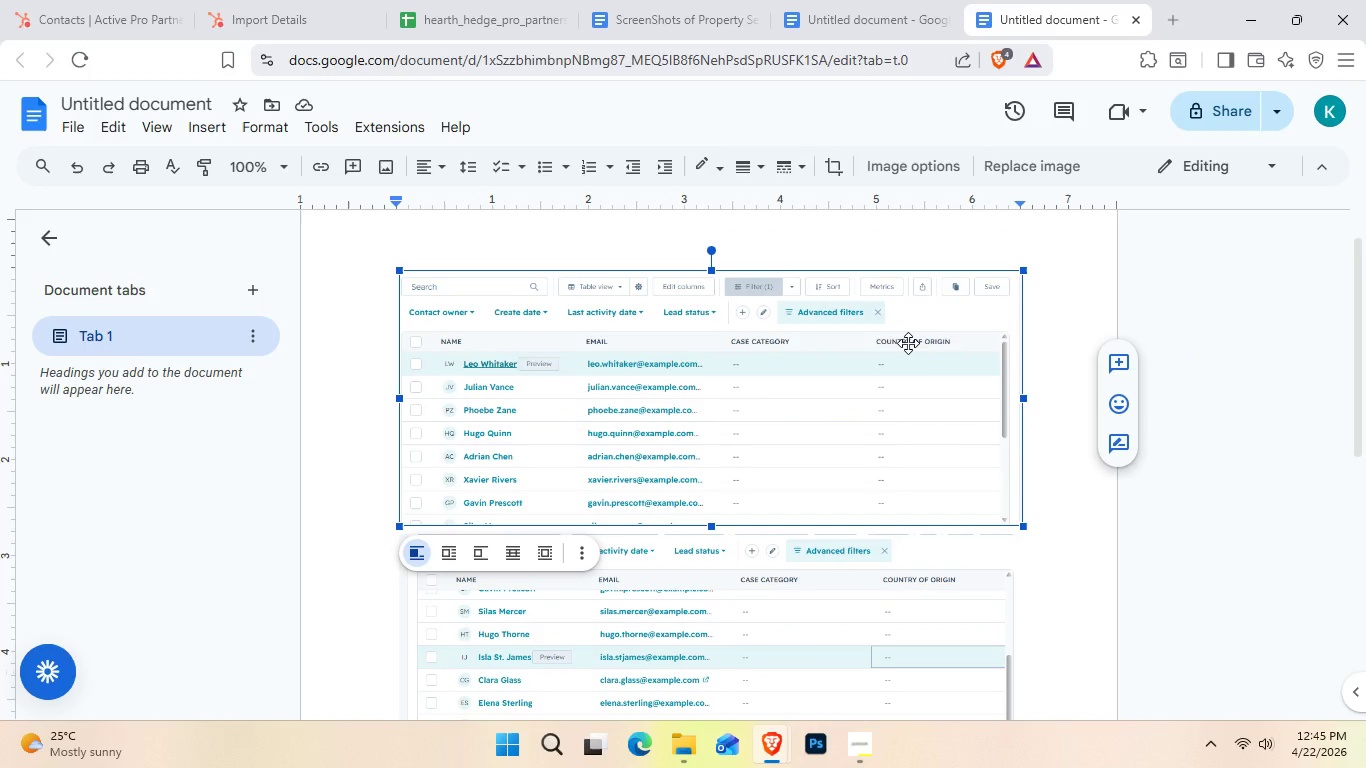 
key(Delete)
 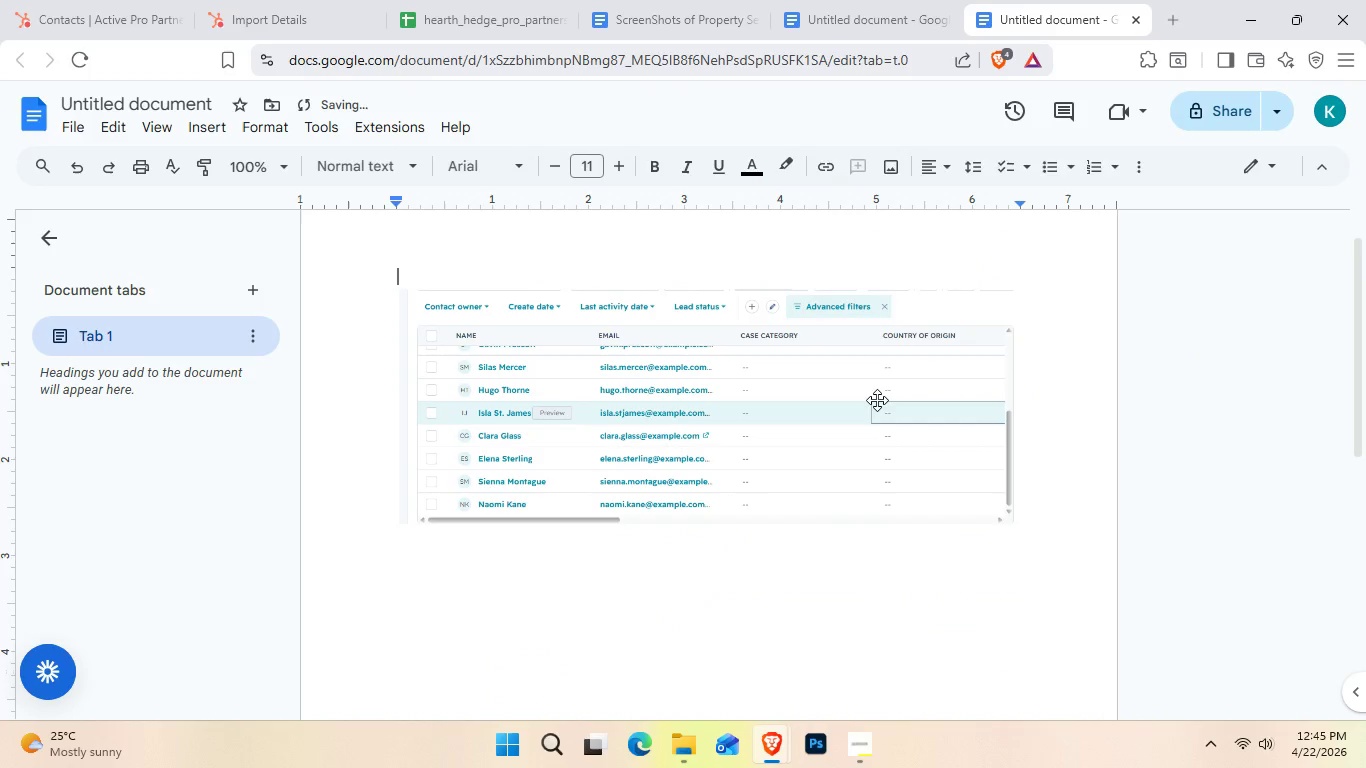 
left_click([877, 400])
 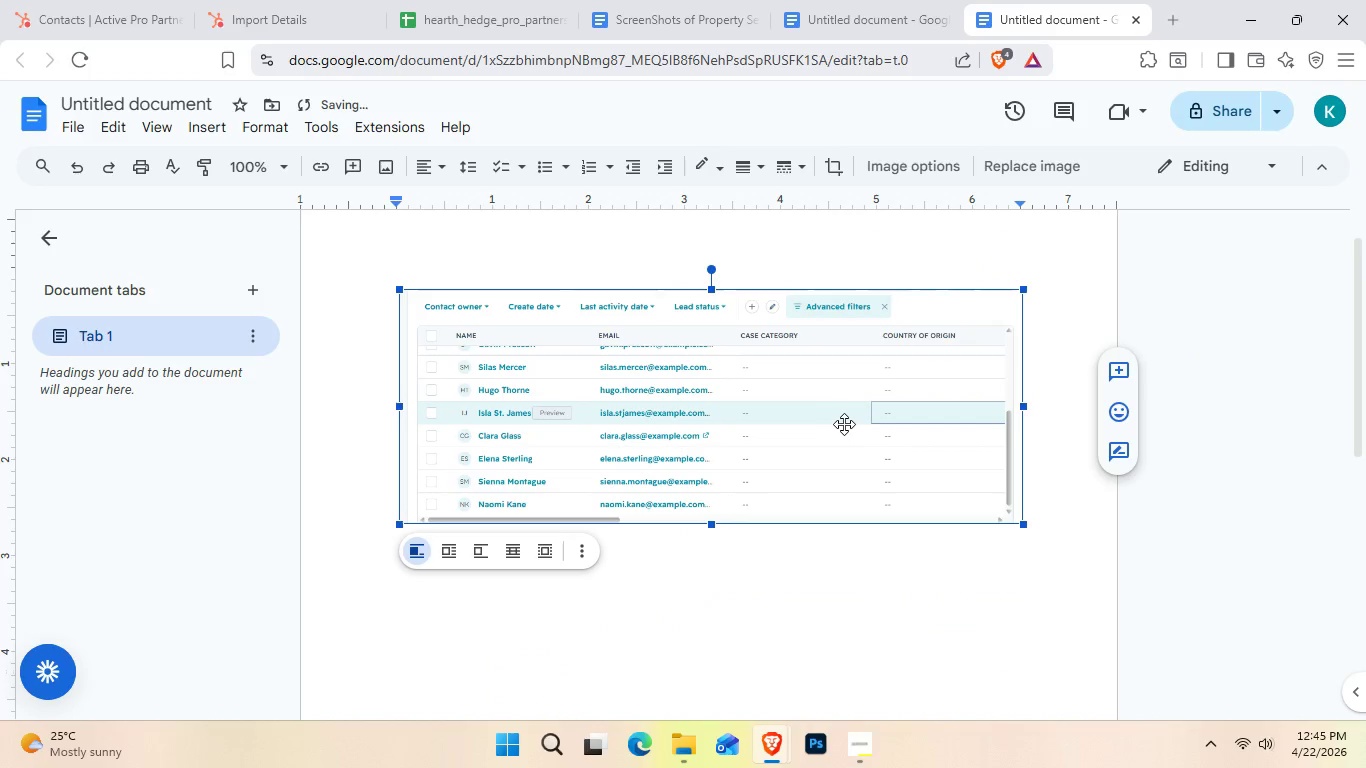 
key(Delete)
 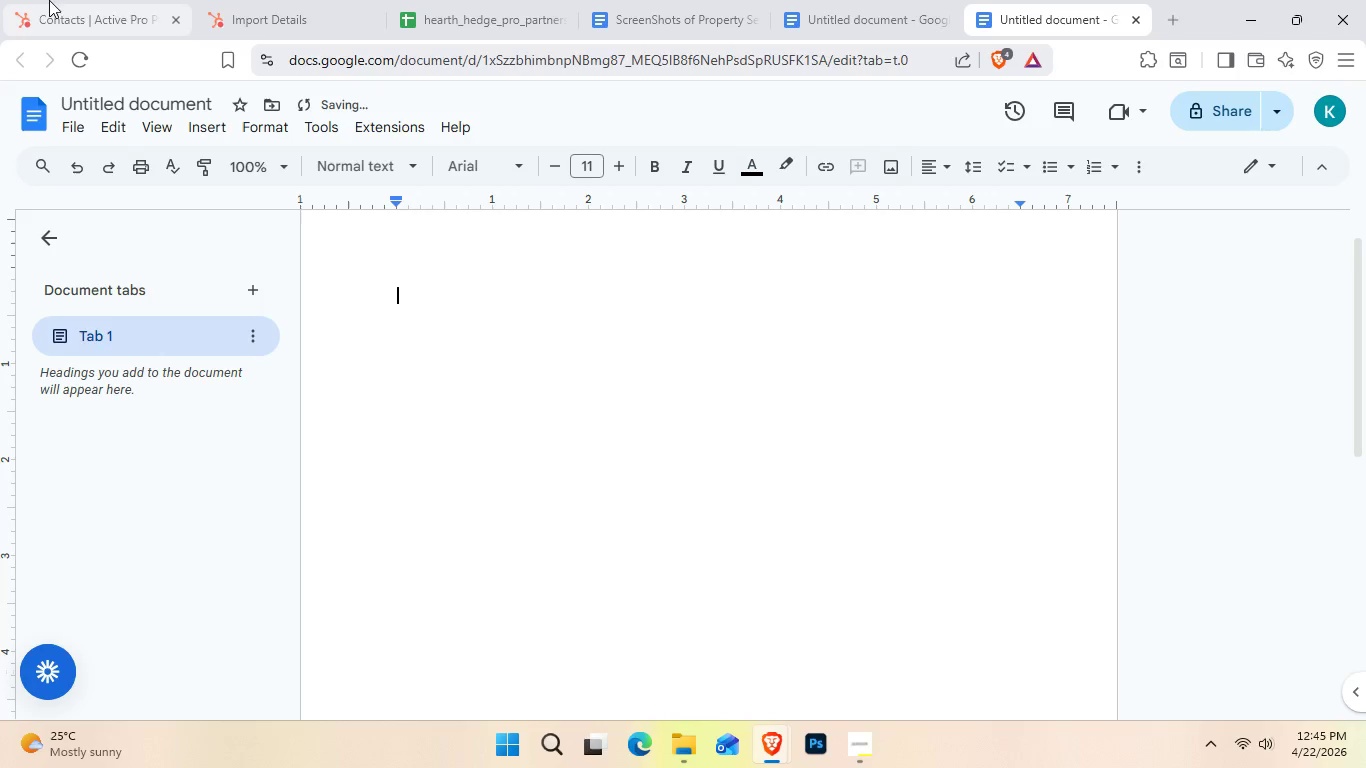 
left_click([42, 0])
 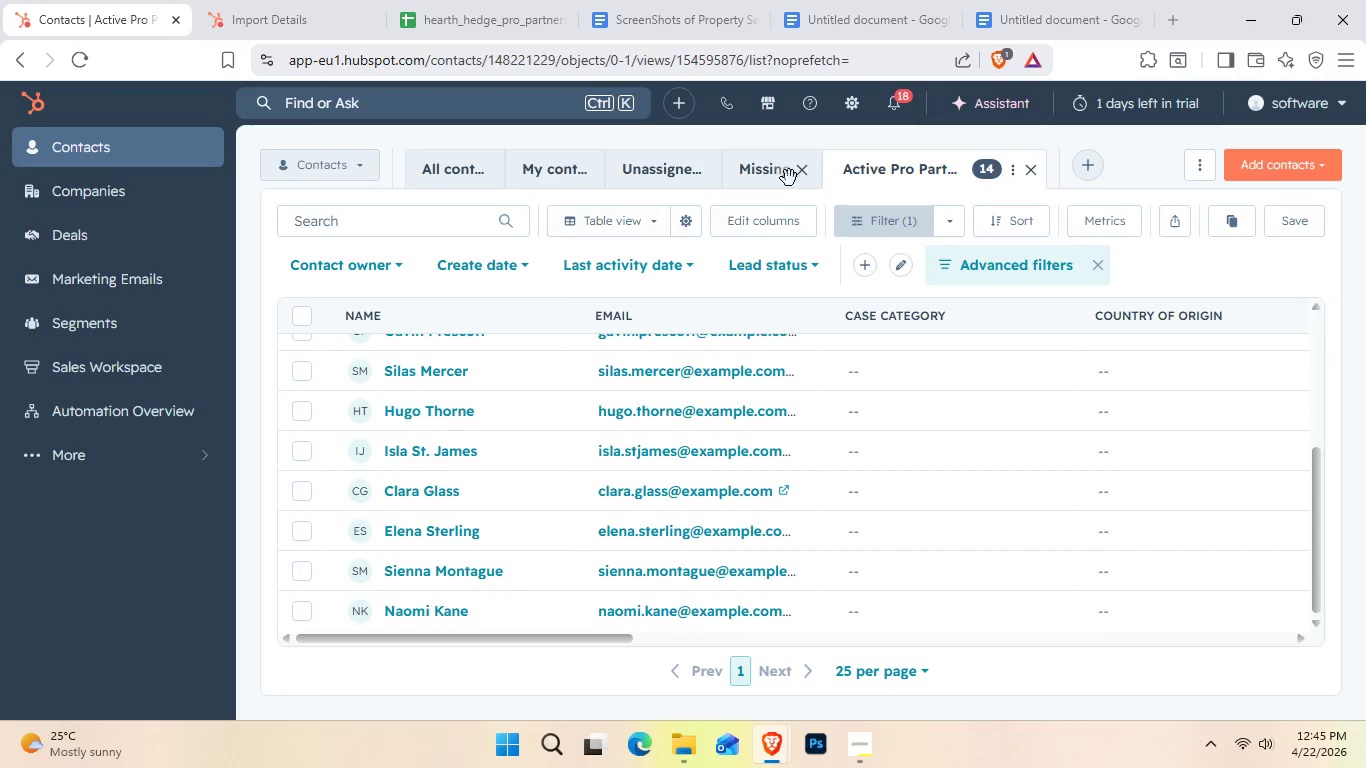 
wait(5.34)
 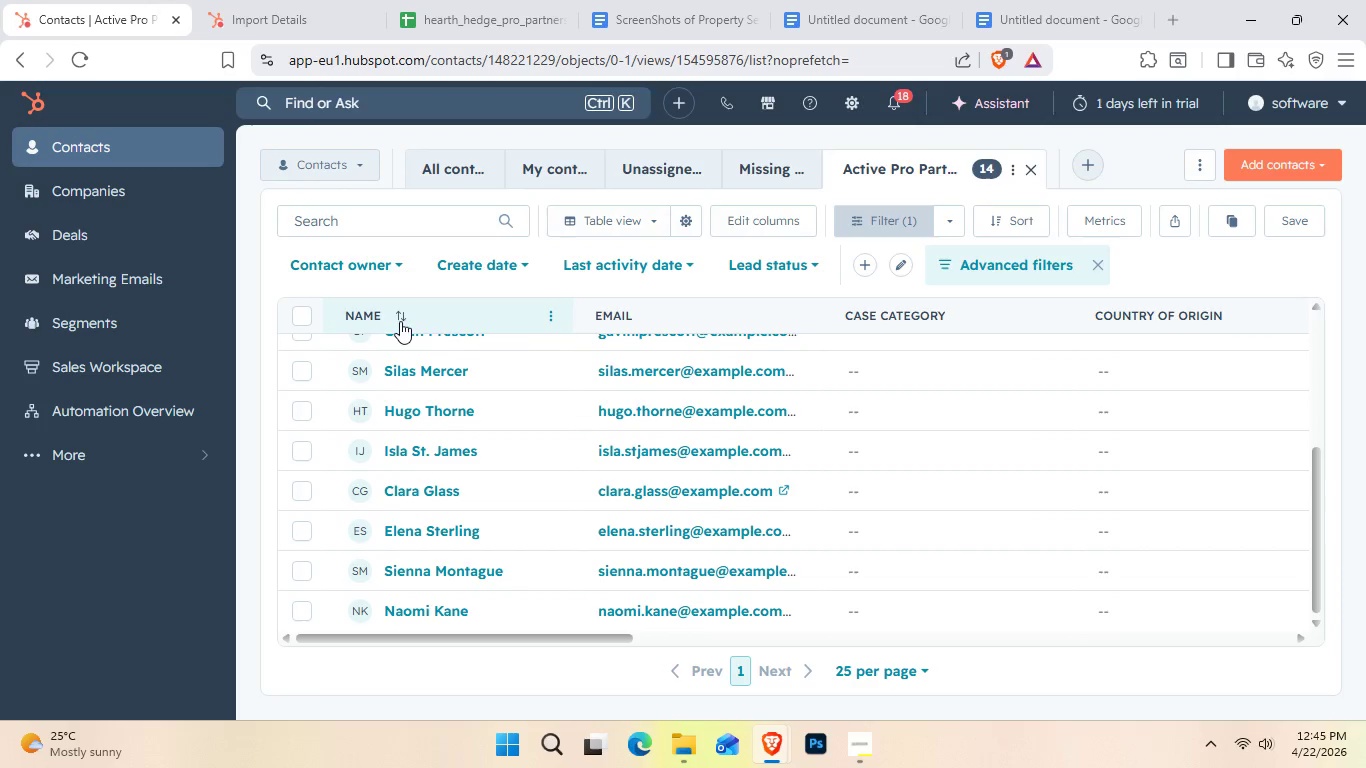 
left_click([694, 170])
 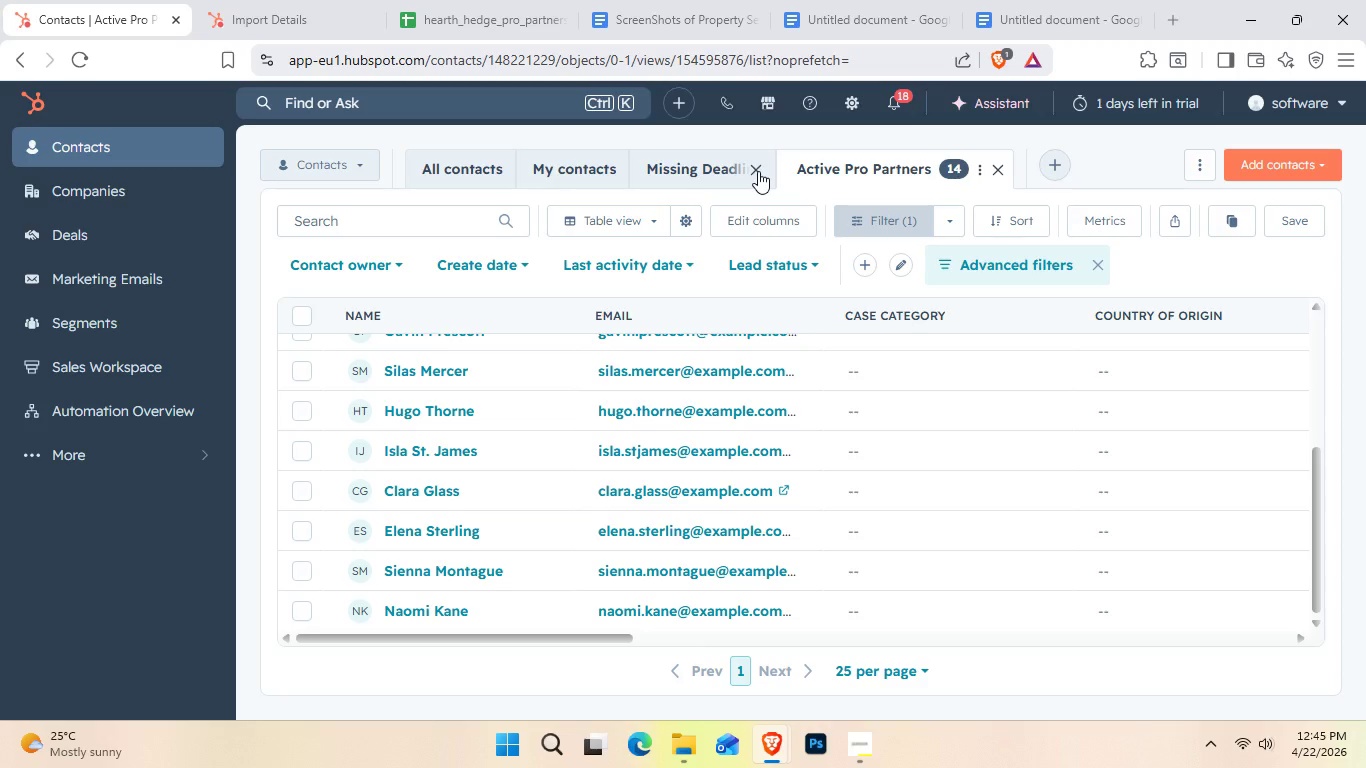 
wait(7.62)
 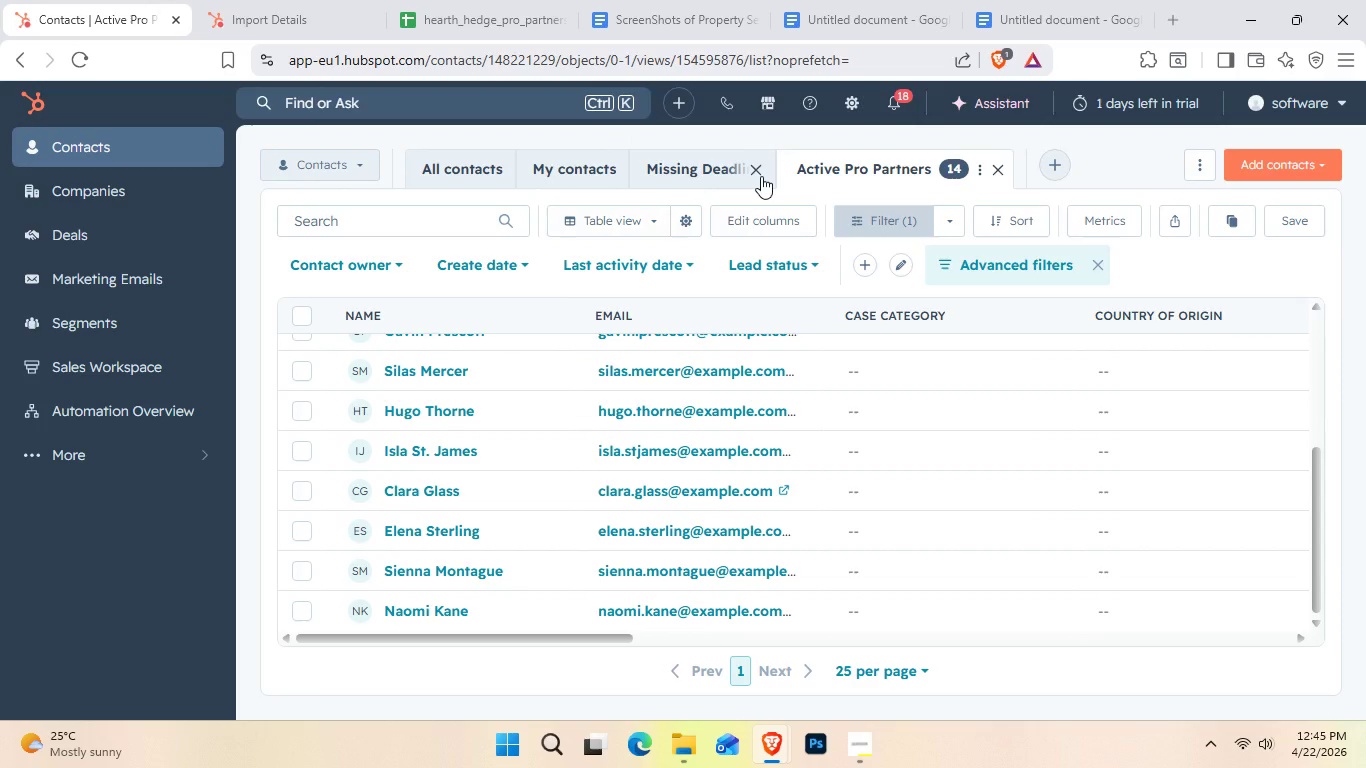 
left_click([757, 183])
 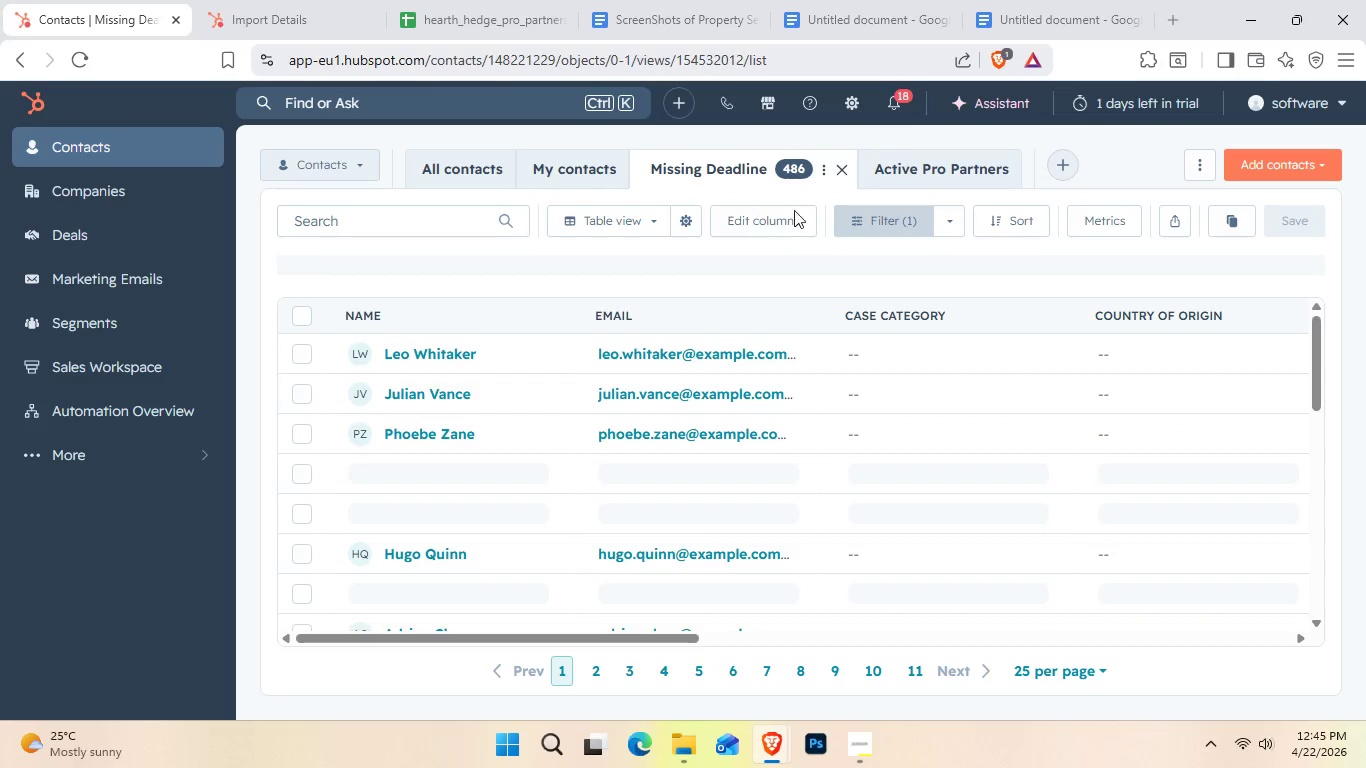 
left_click([841, 170])
 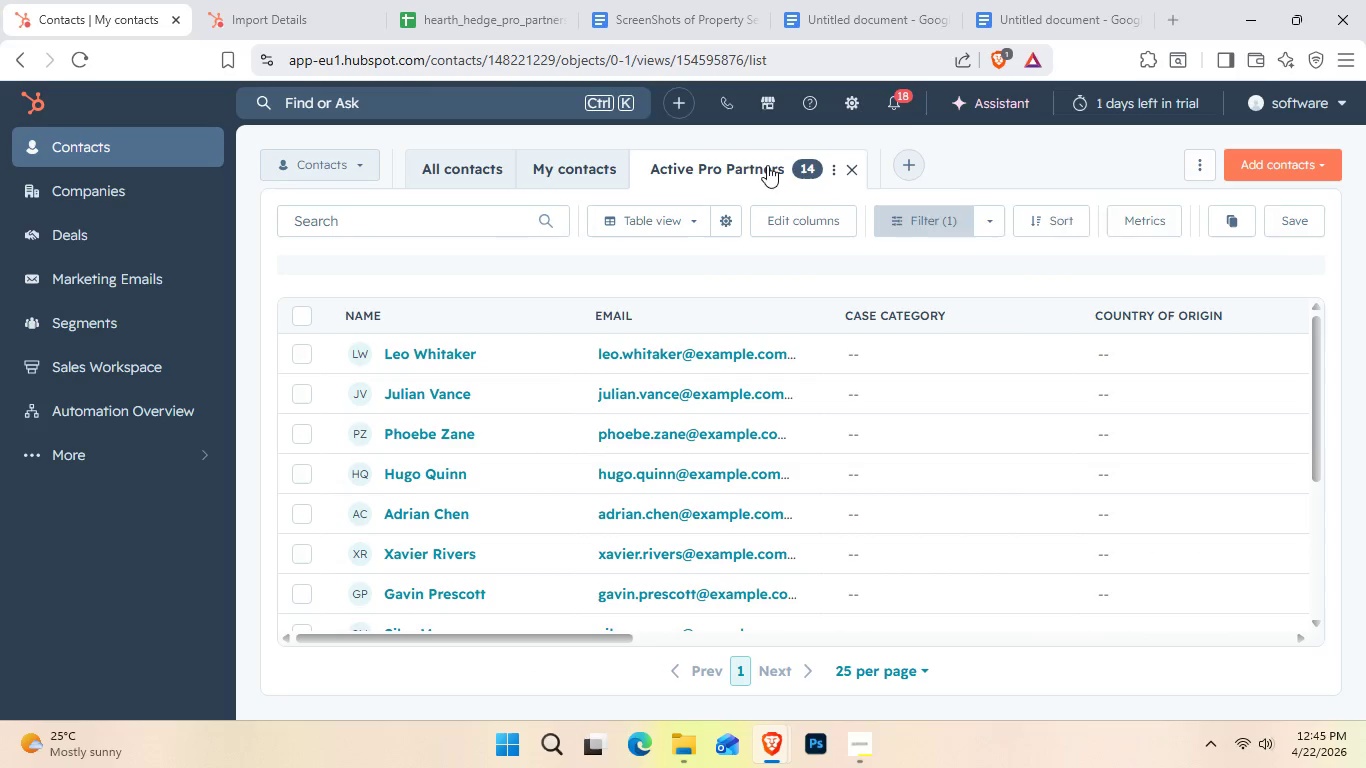 
key(Control+Shift+S)
 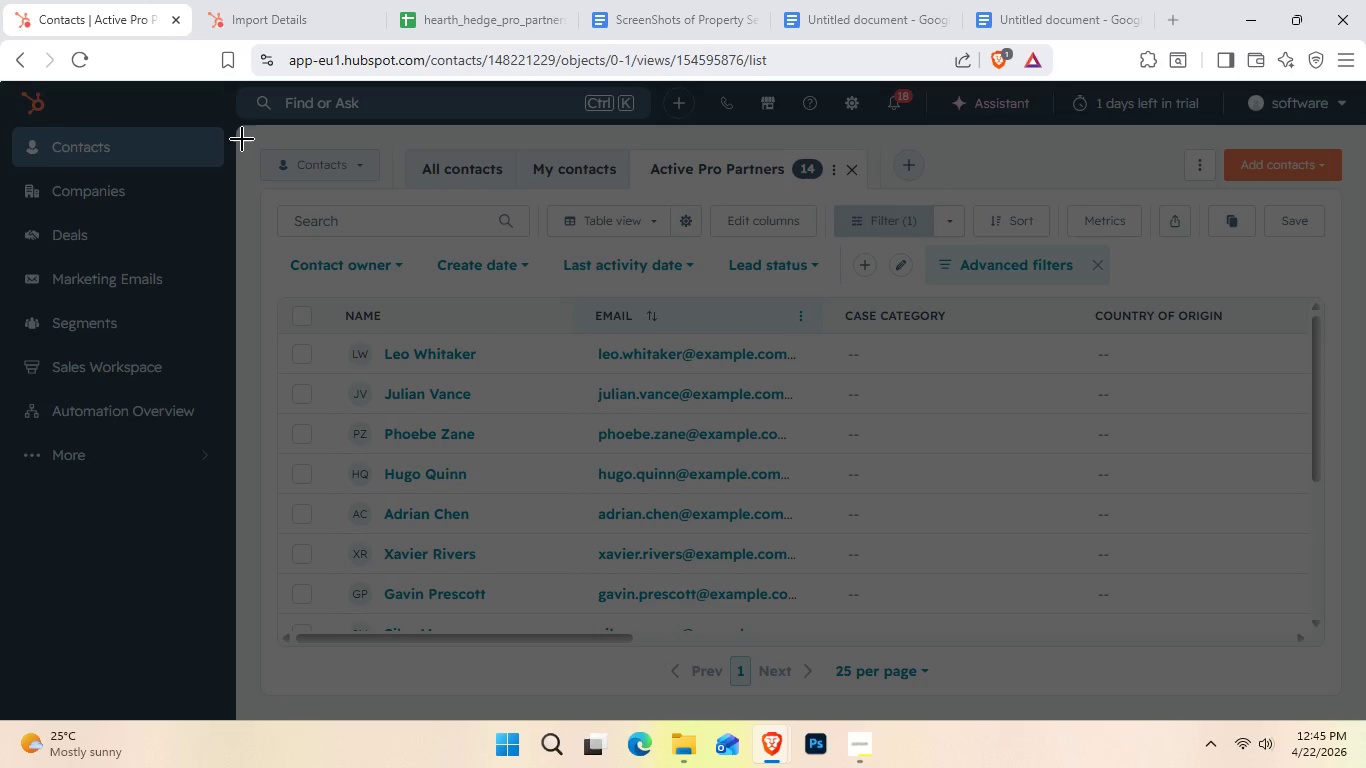 
left_click_drag(start_coordinate=[238, 131], to_coordinate=[1351, 631])
 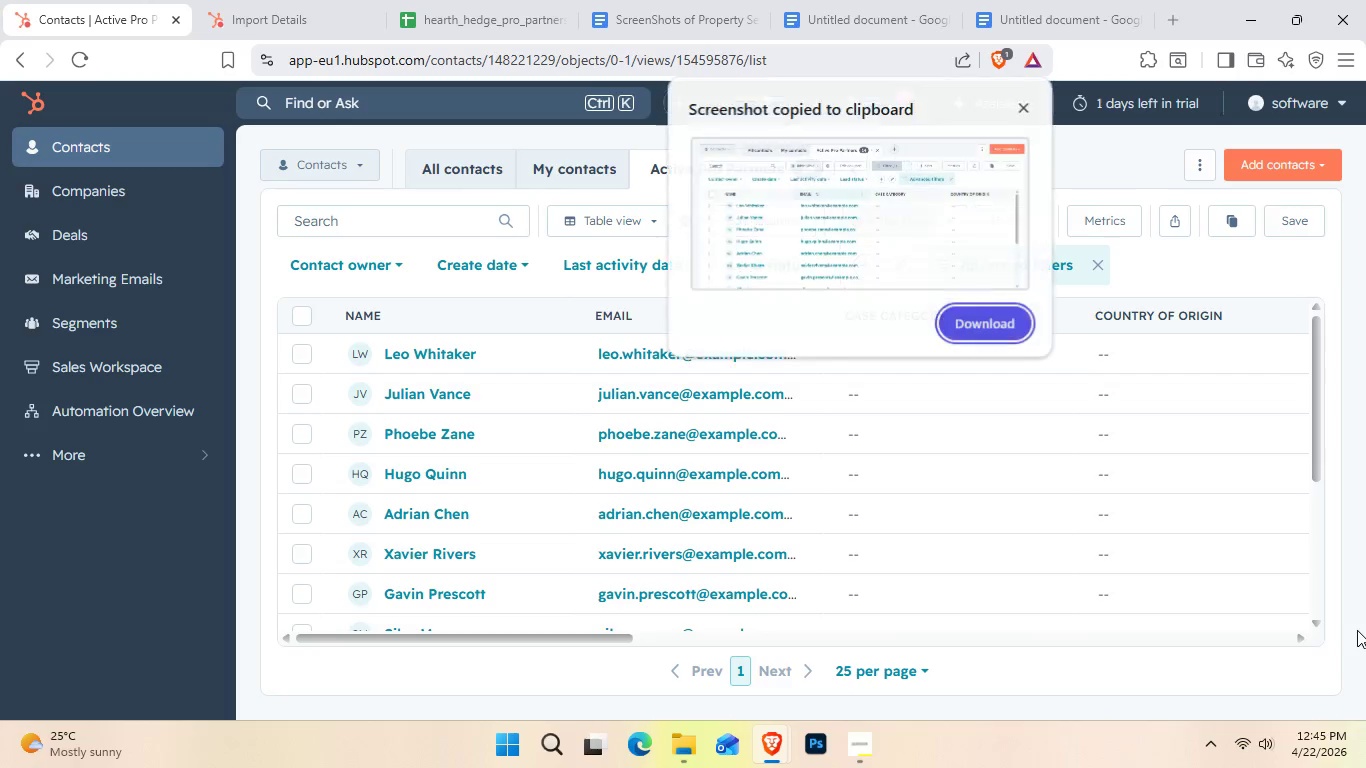 
key(Control+C)
 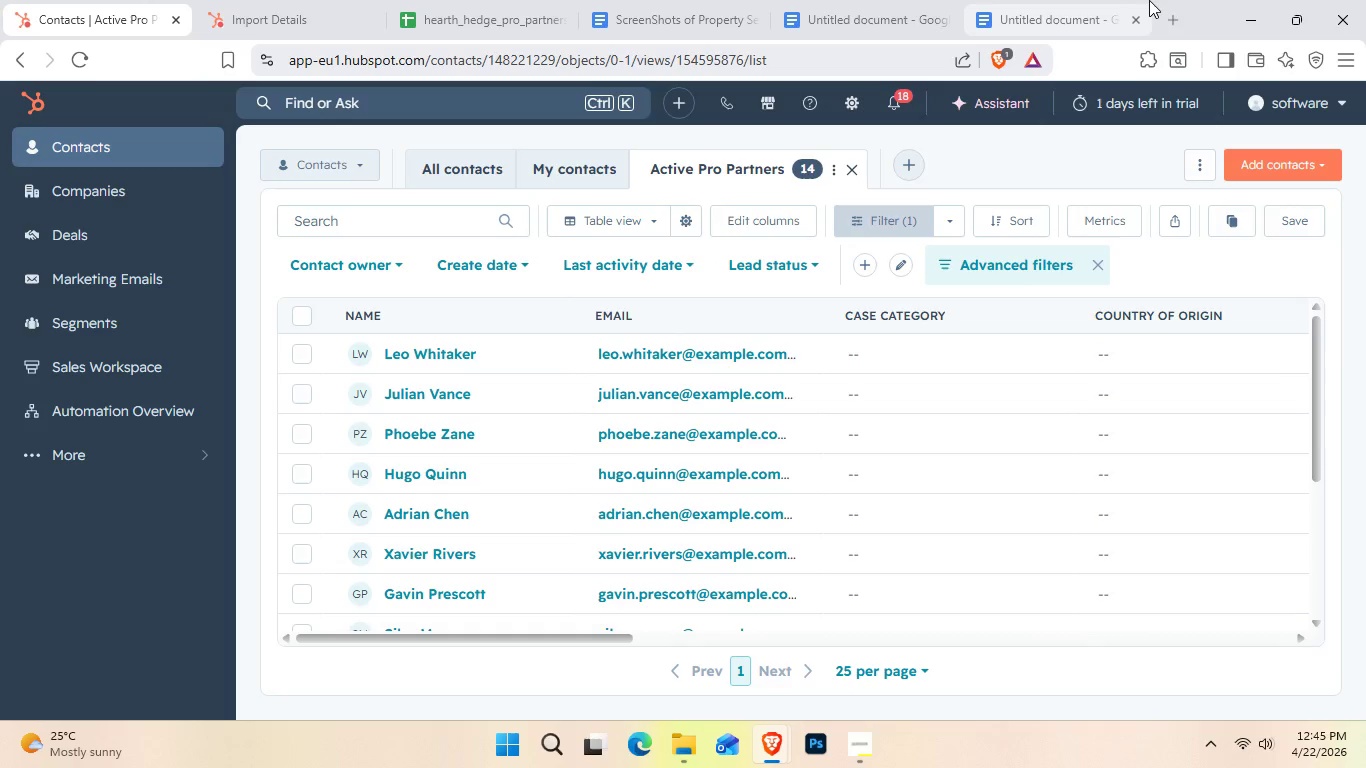 
left_click([1052, 16])
 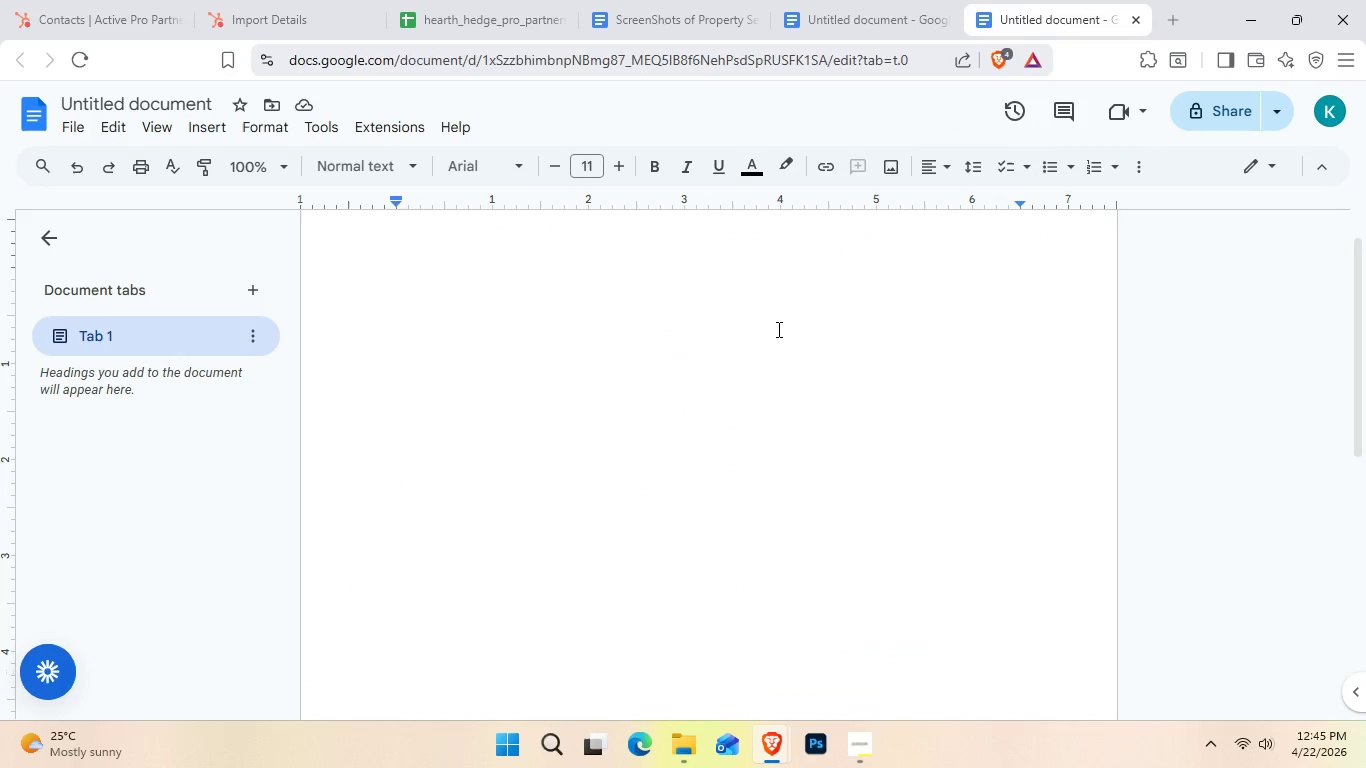 
key(Control+V)
 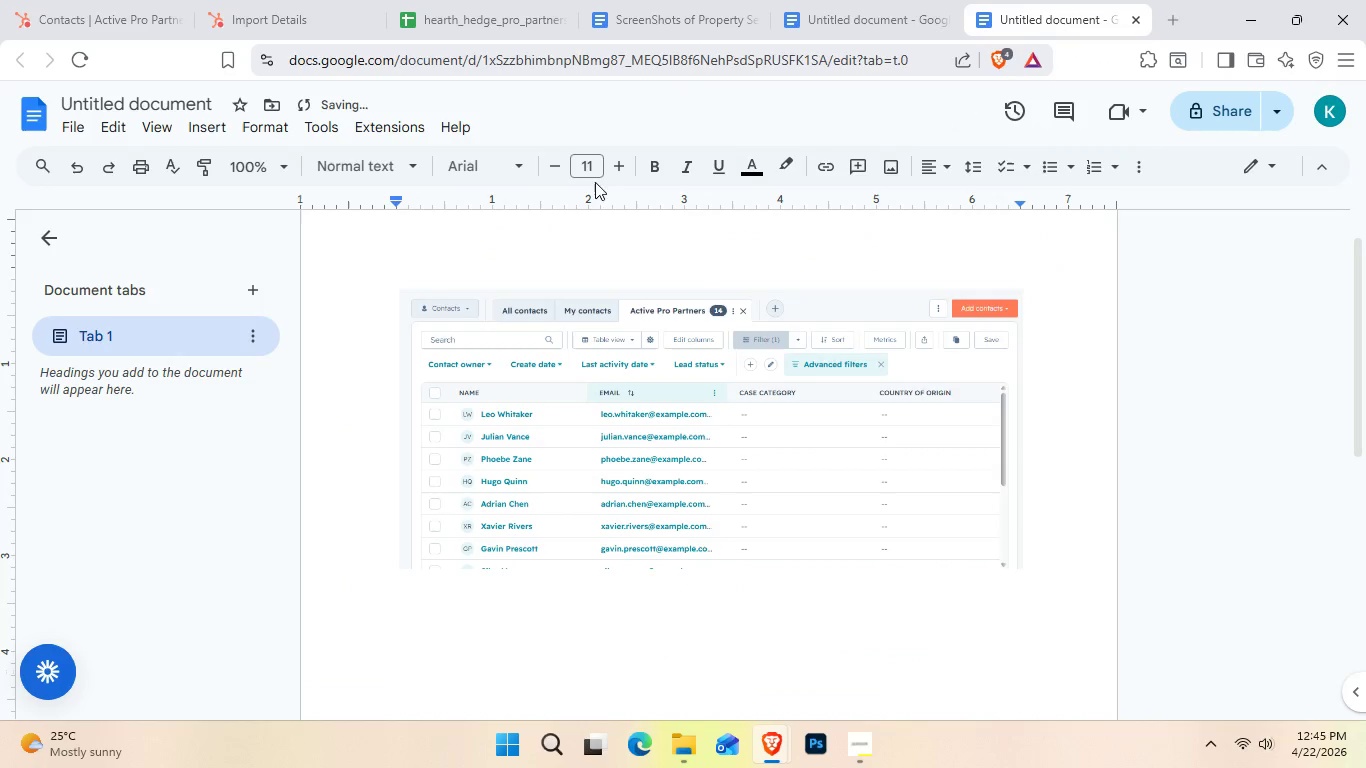 
left_click([125, 0])
 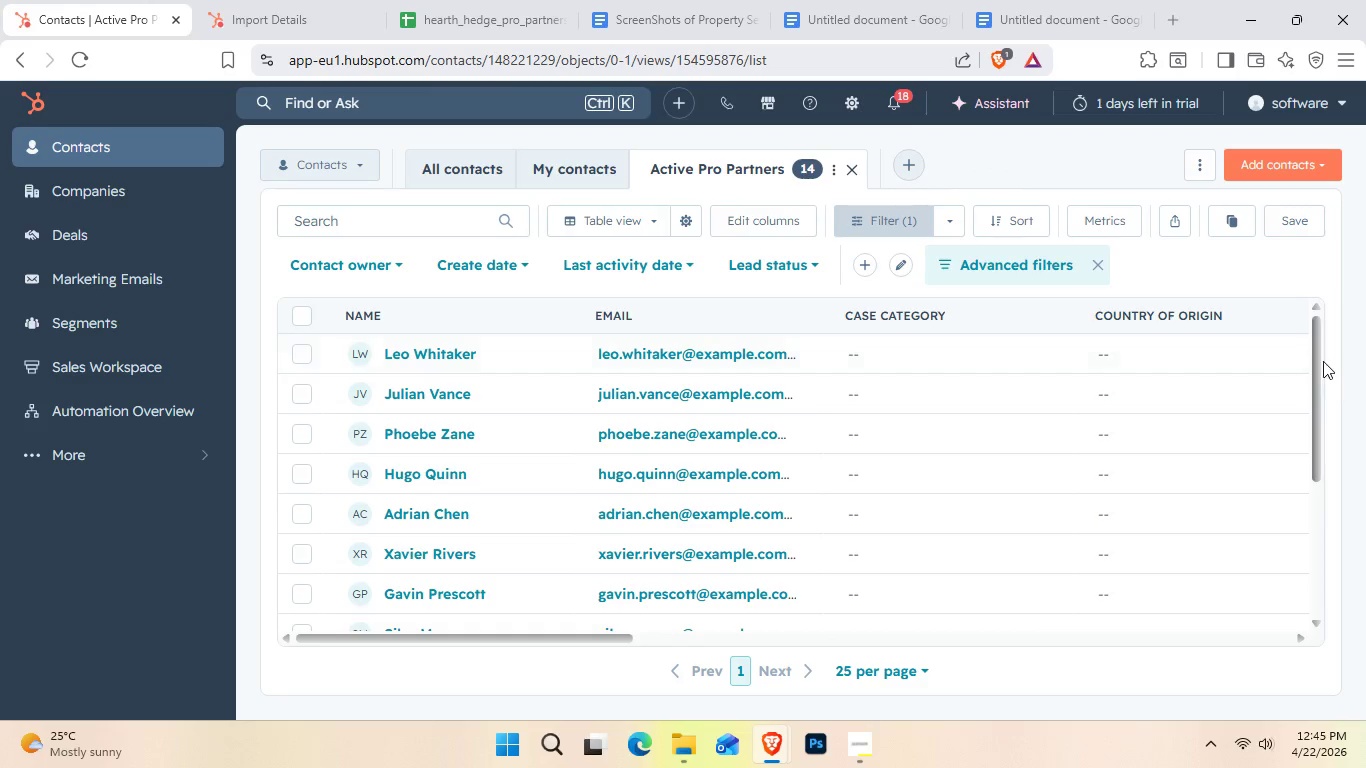 
left_click_drag(start_coordinate=[1320, 358], to_coordinate=[1271, 522])
 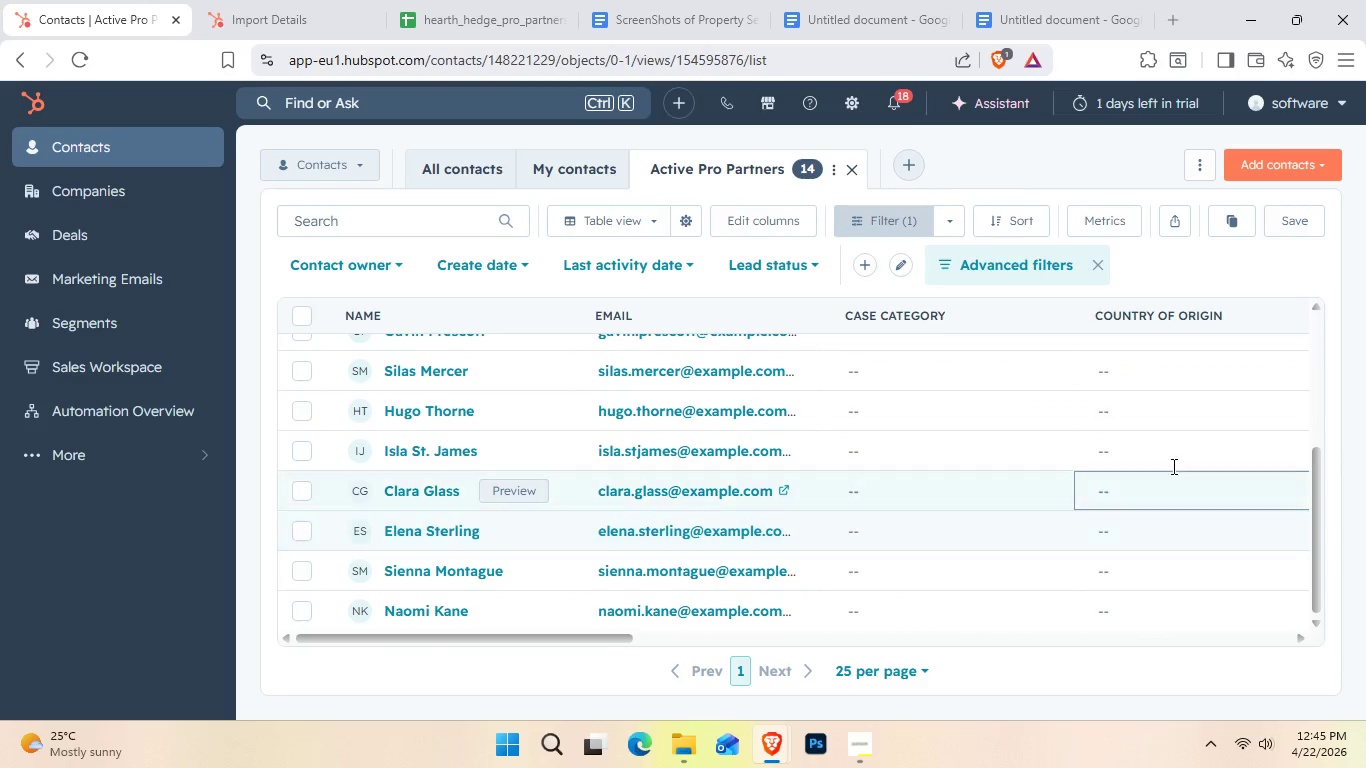 
key(Control+Shift+S)
 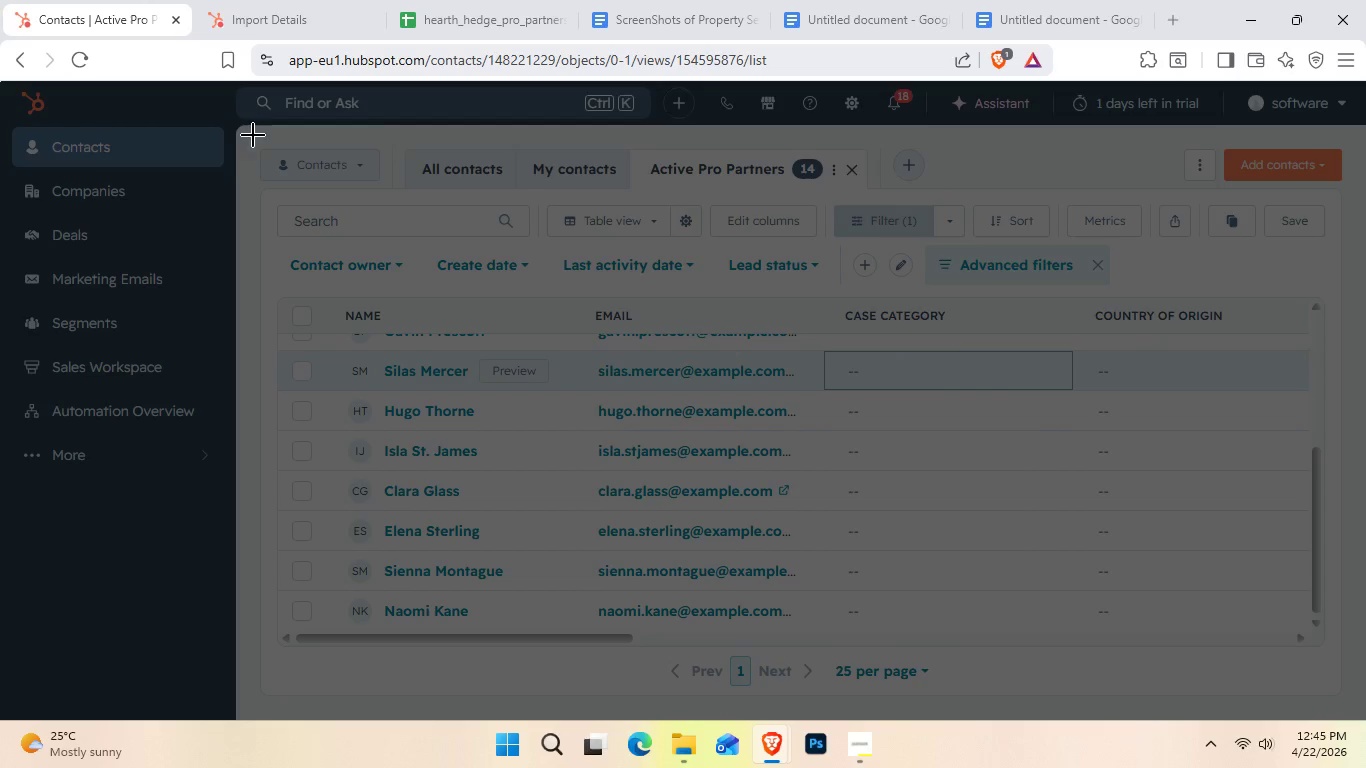 
left_click_drag(start_coordinate=[249, 134], to_coordinate=[1358, 642])
 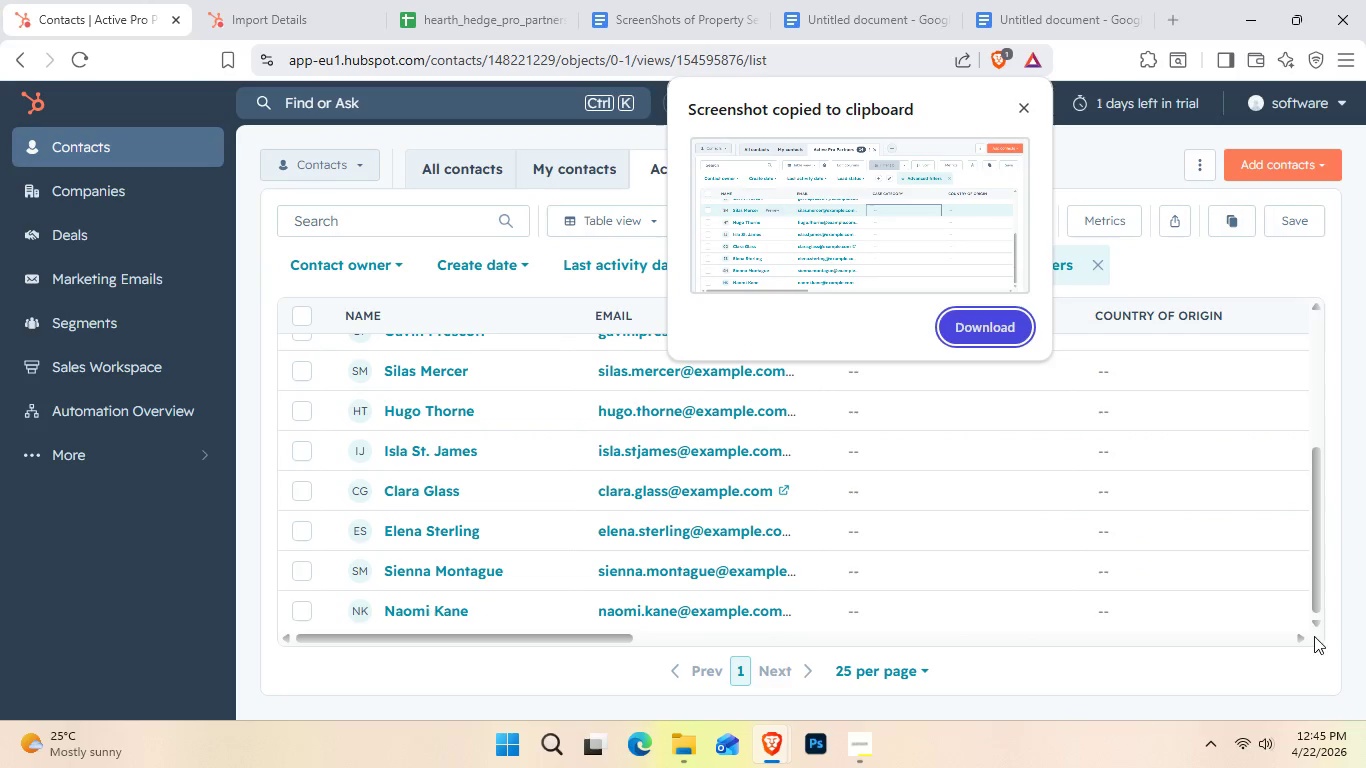 
key(Control+C)
 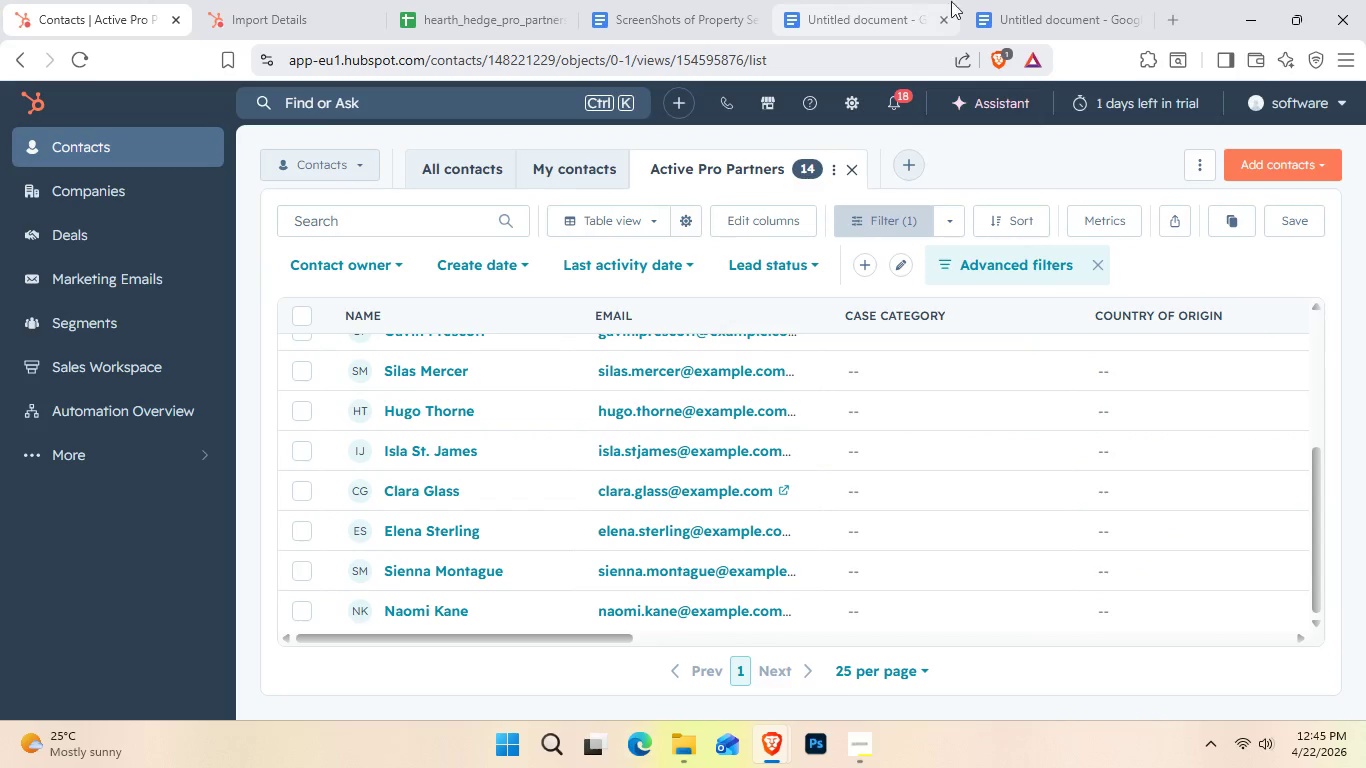 
left_click([1008, 0])
 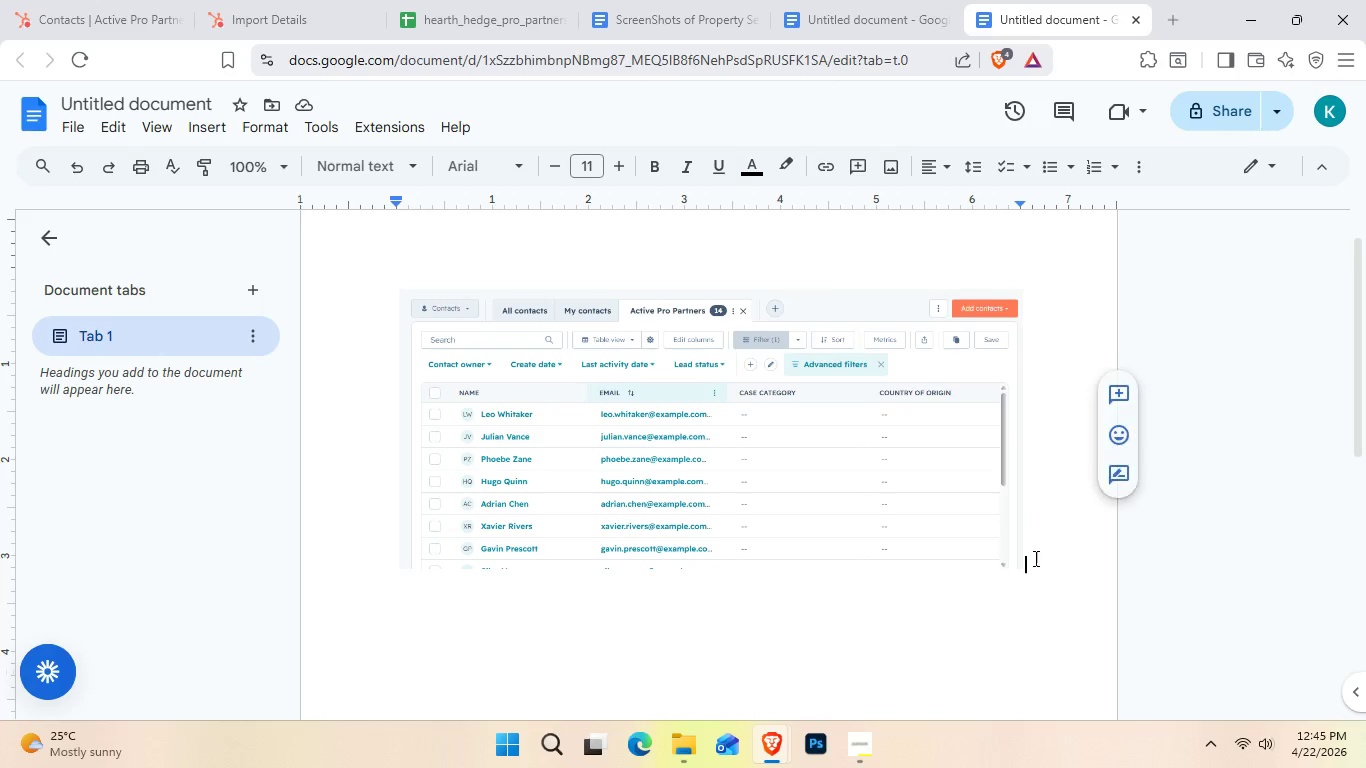 
key(Enter)
 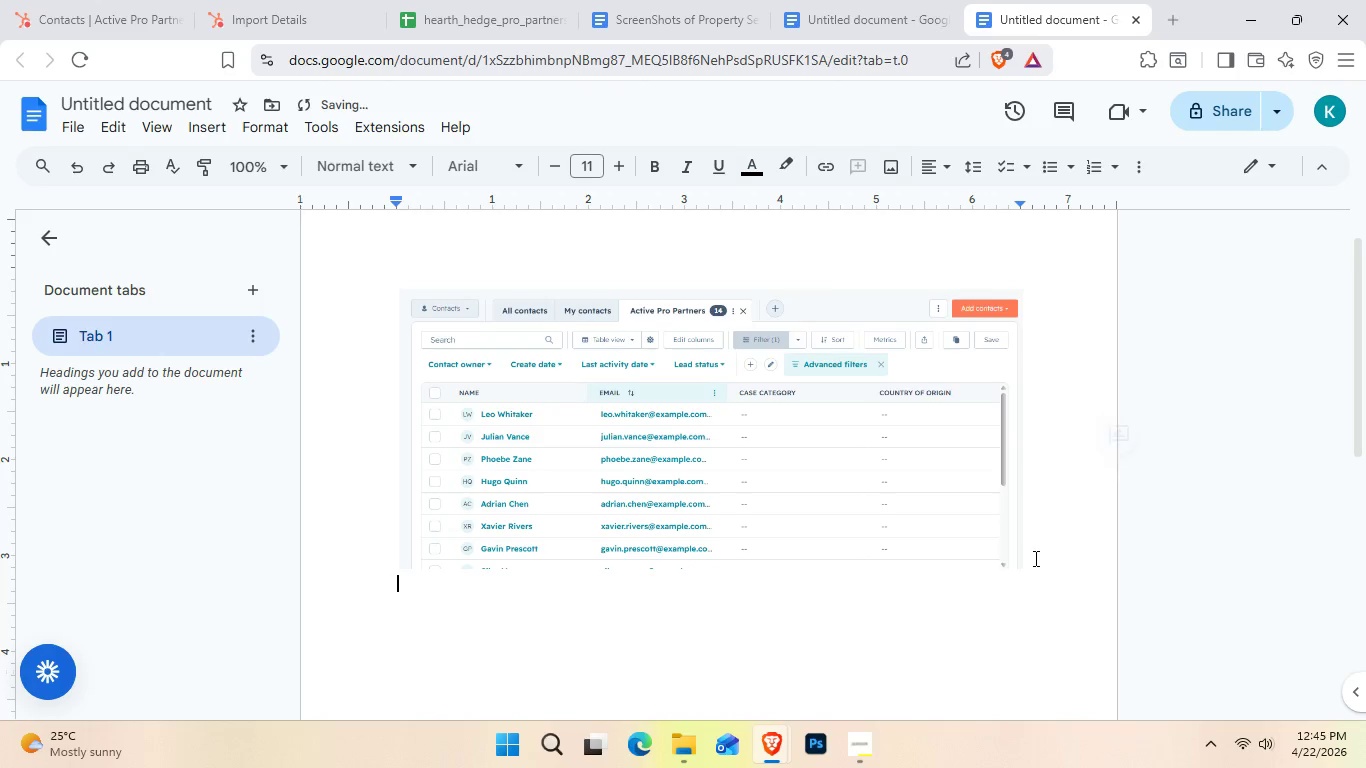 
key(Enter)
 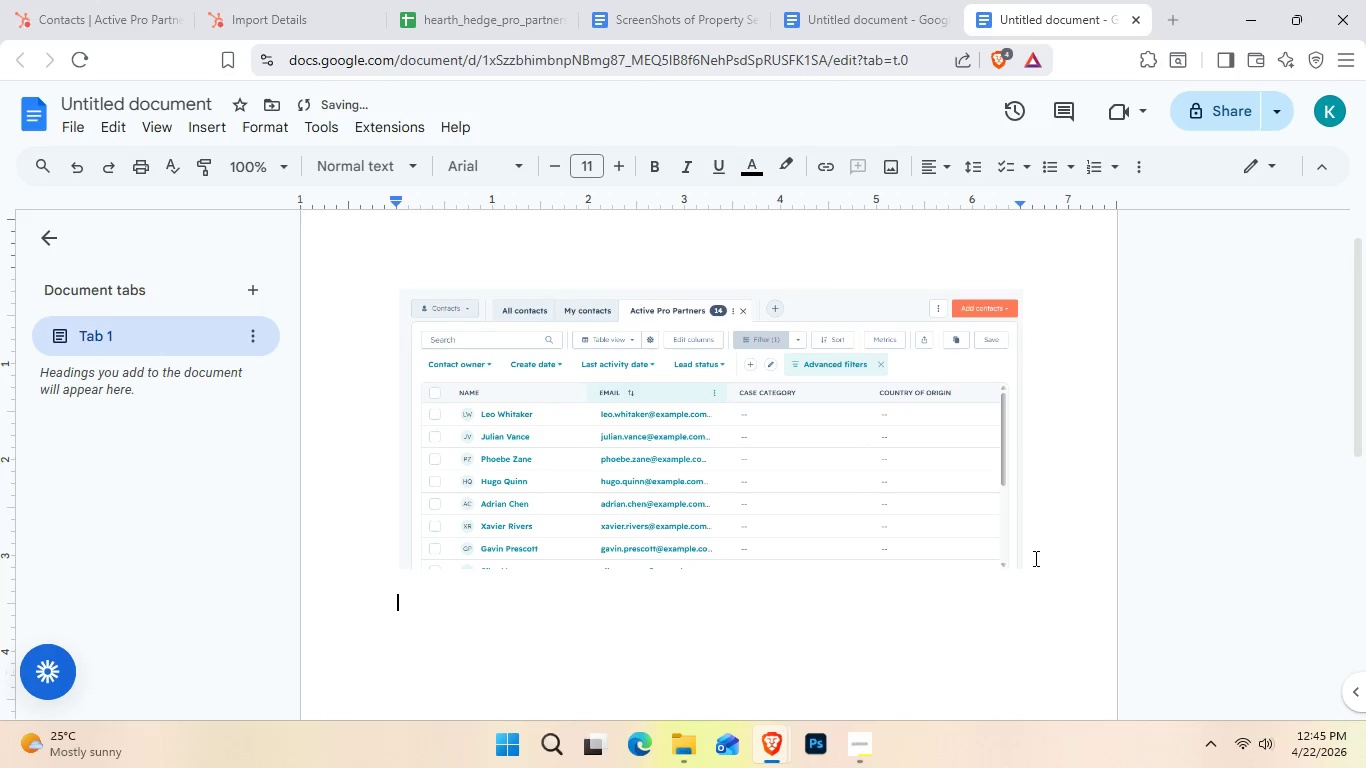 
key(Control+V)
 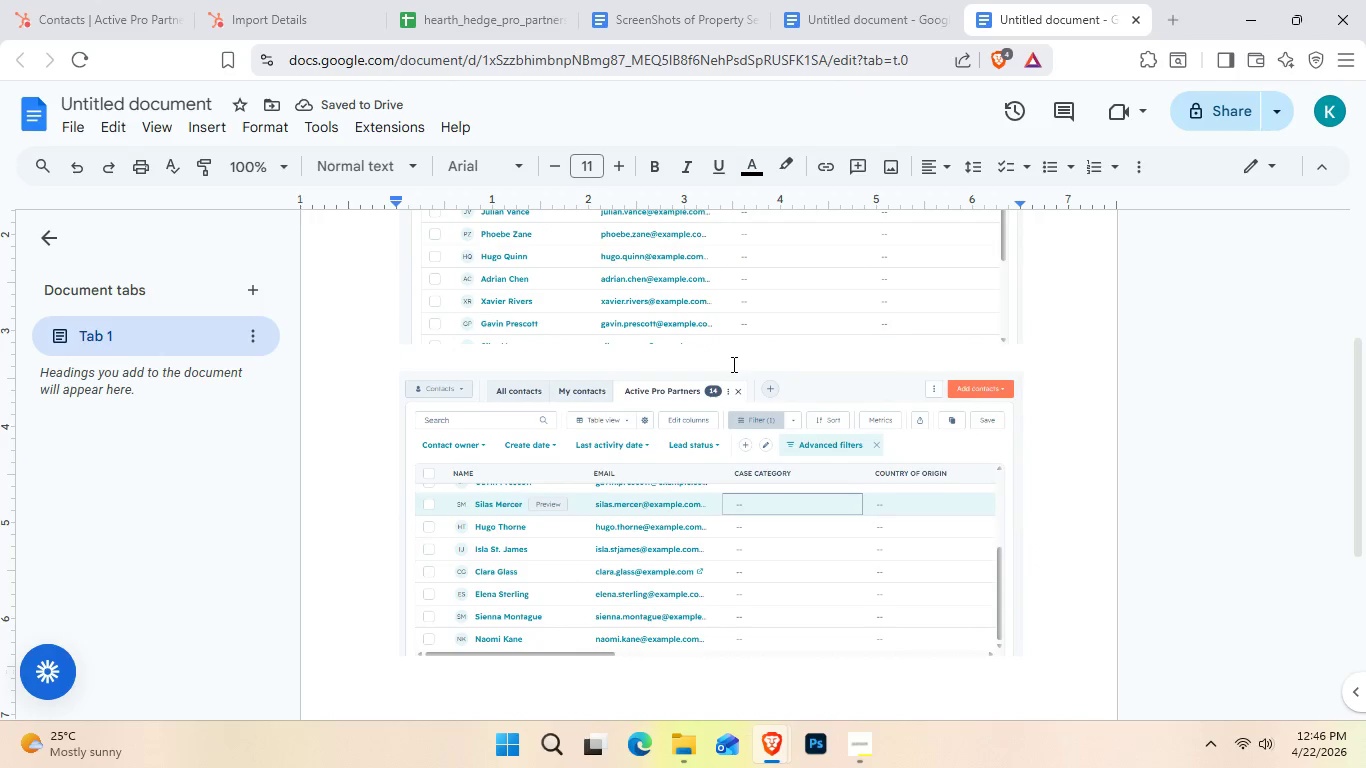 
wait(6.09)
 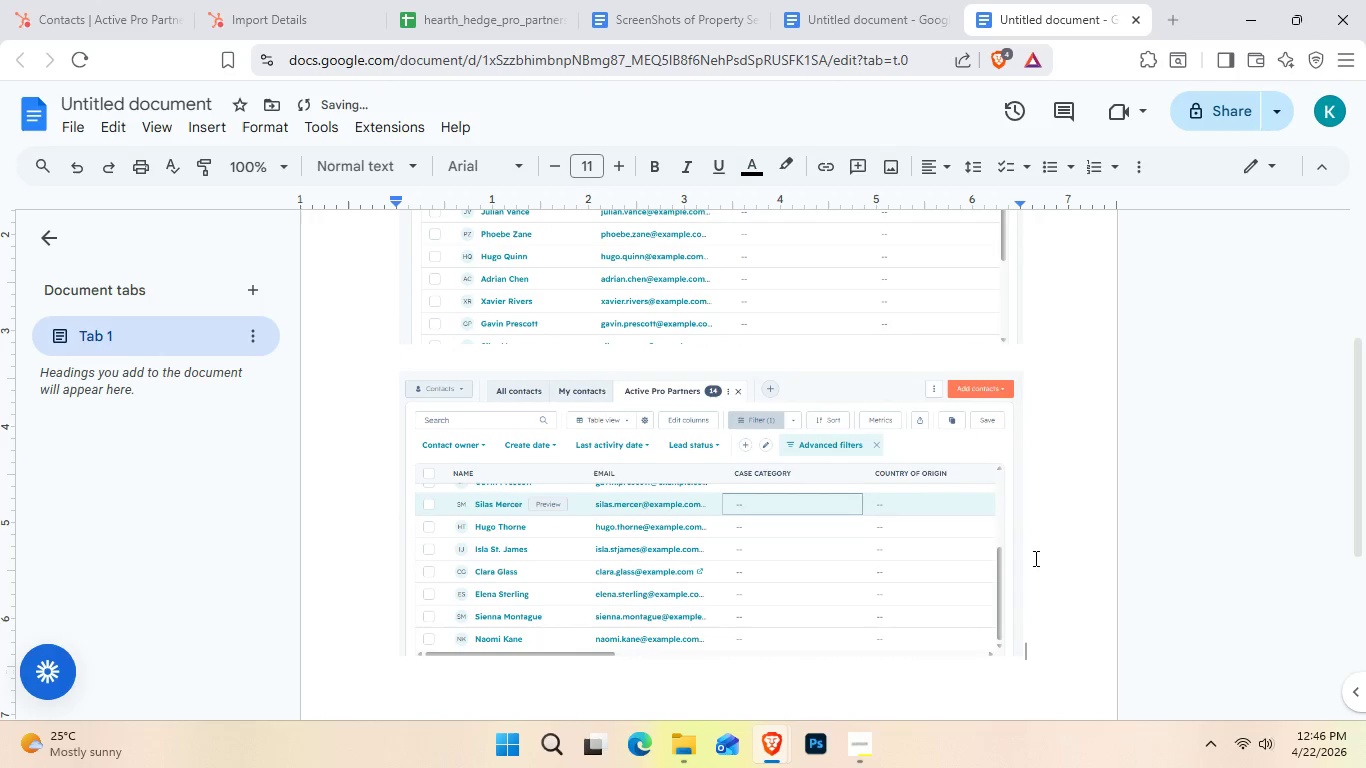 
left_click([94, 0])
 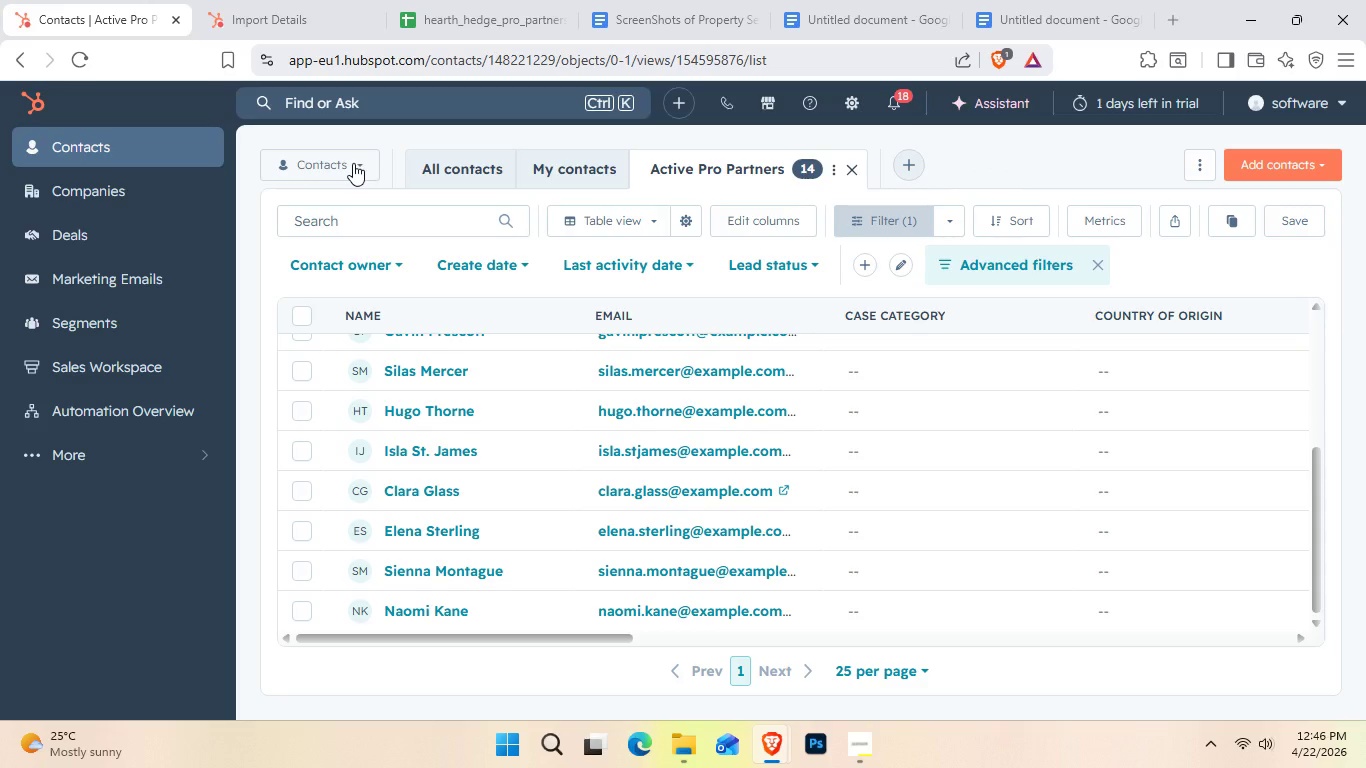 
wait(16.5)
 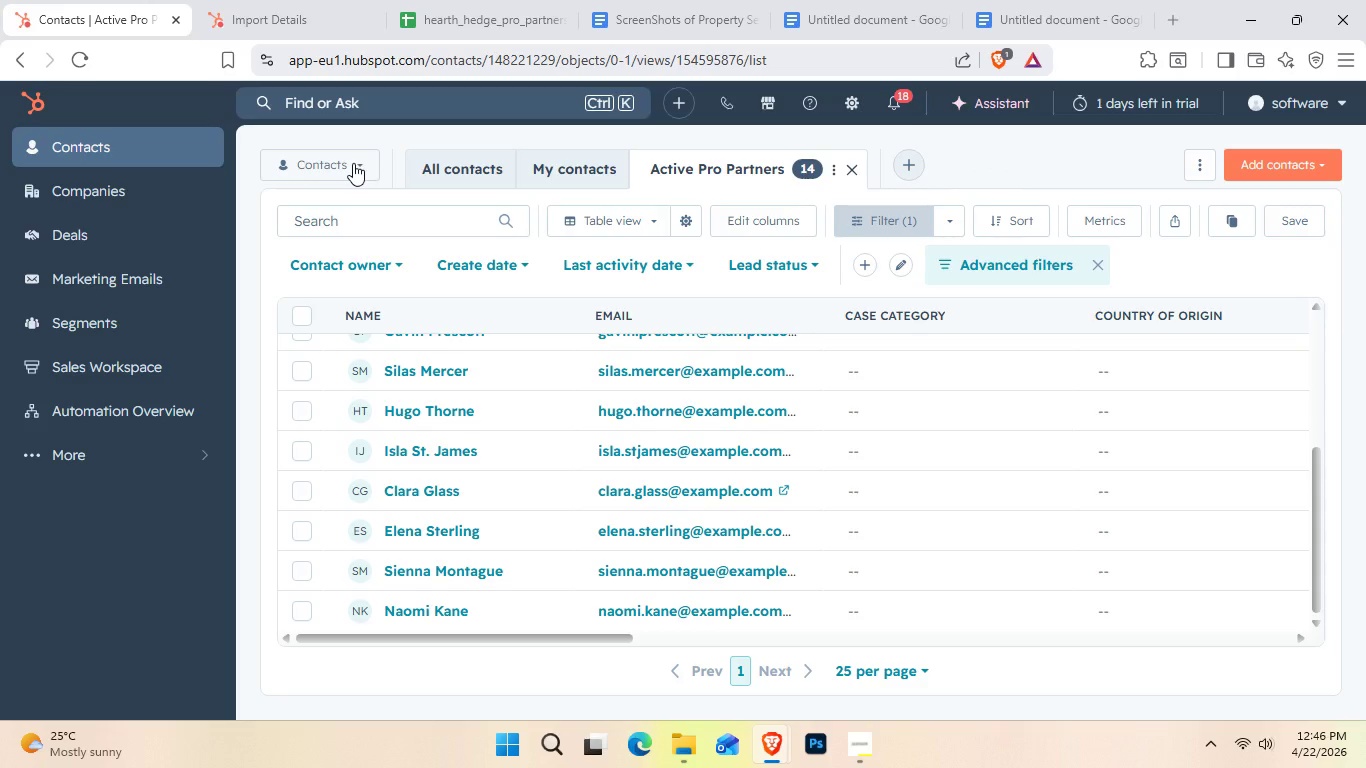 
left_click([851, 674])